 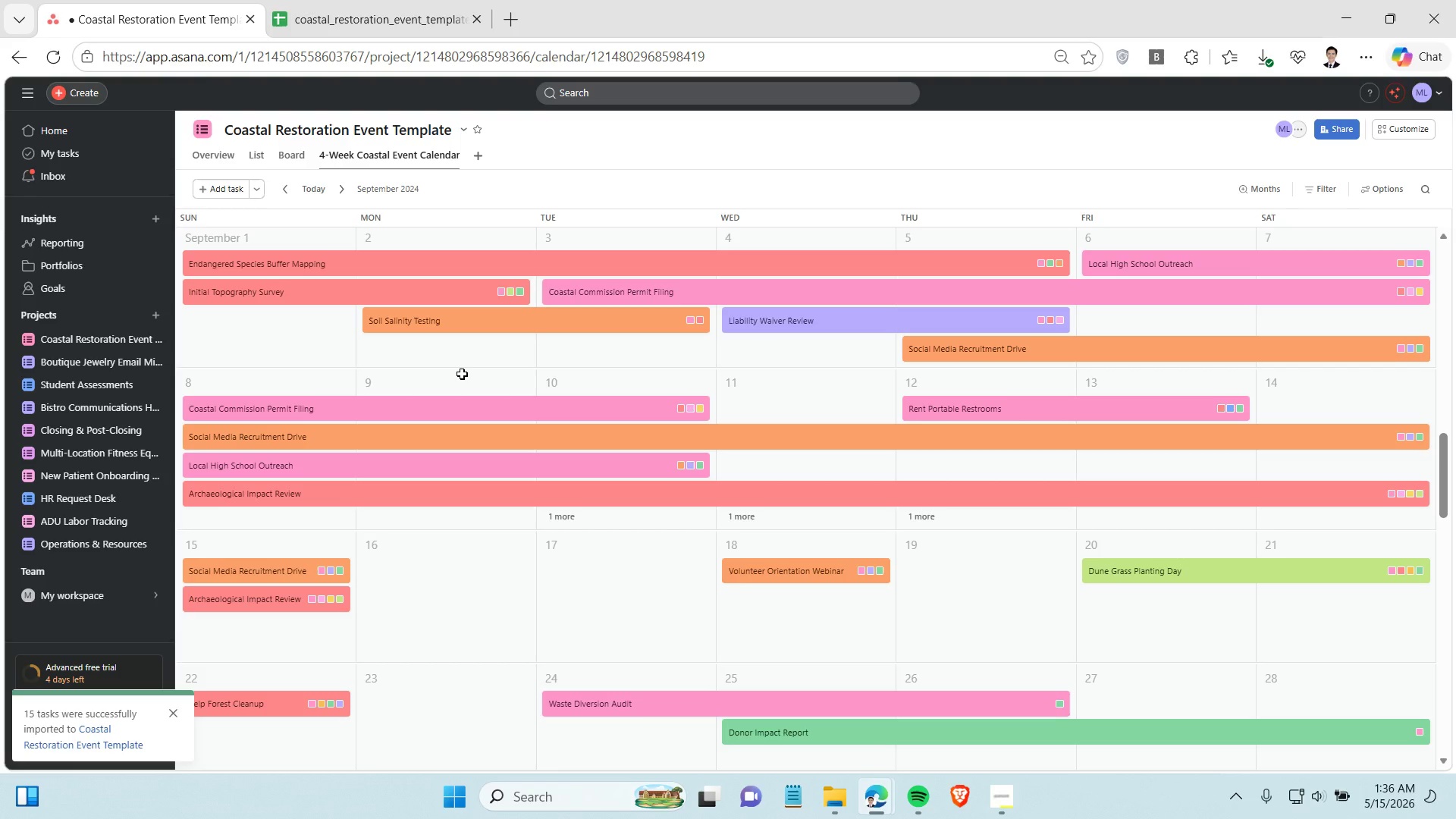 
scroll: coordinate [952, 593], scroll_direction: down, amount: 3.0
 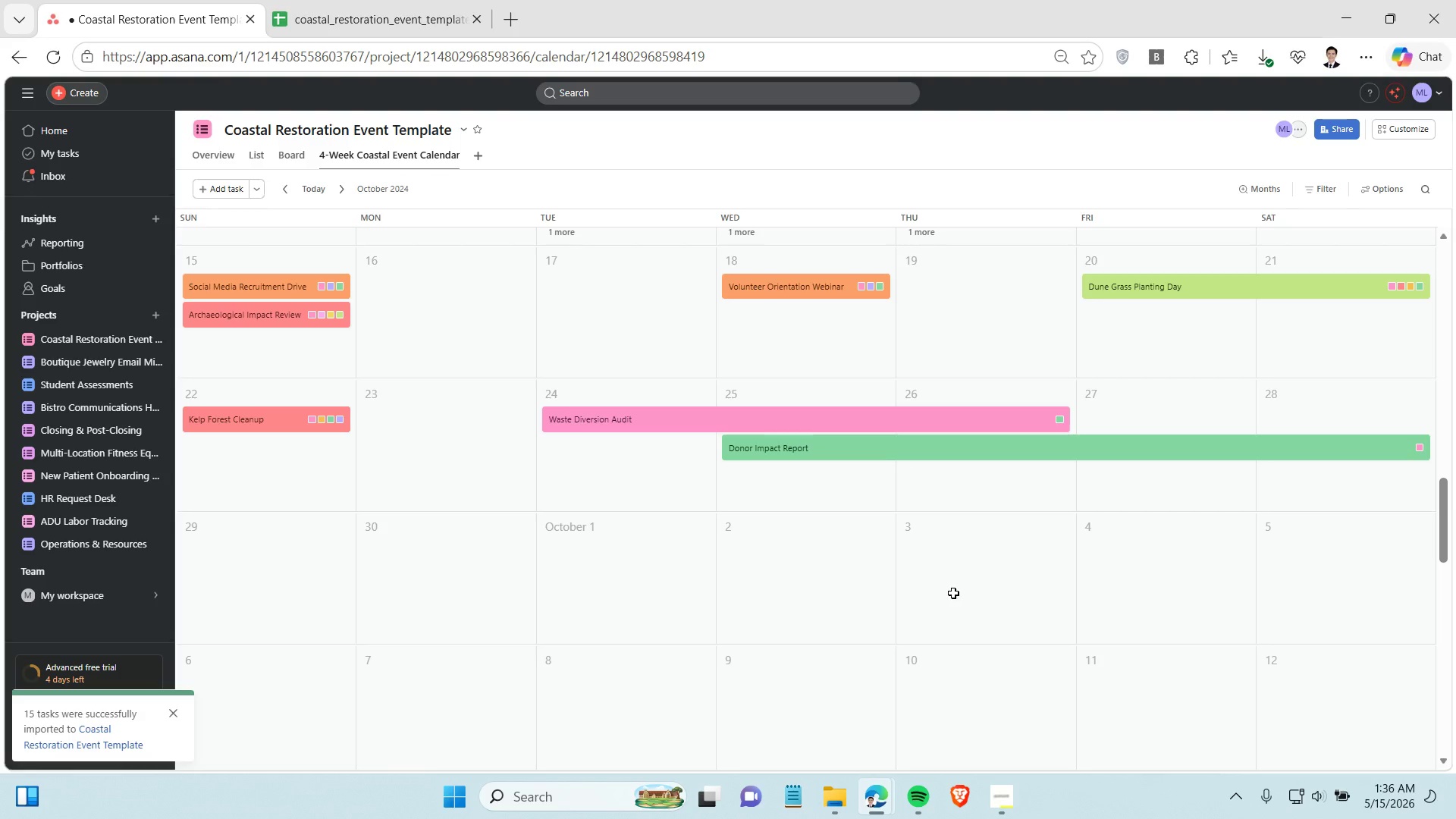 
scroll: coordinate [864, 453], scroll_direction: up, amount: 4.0
 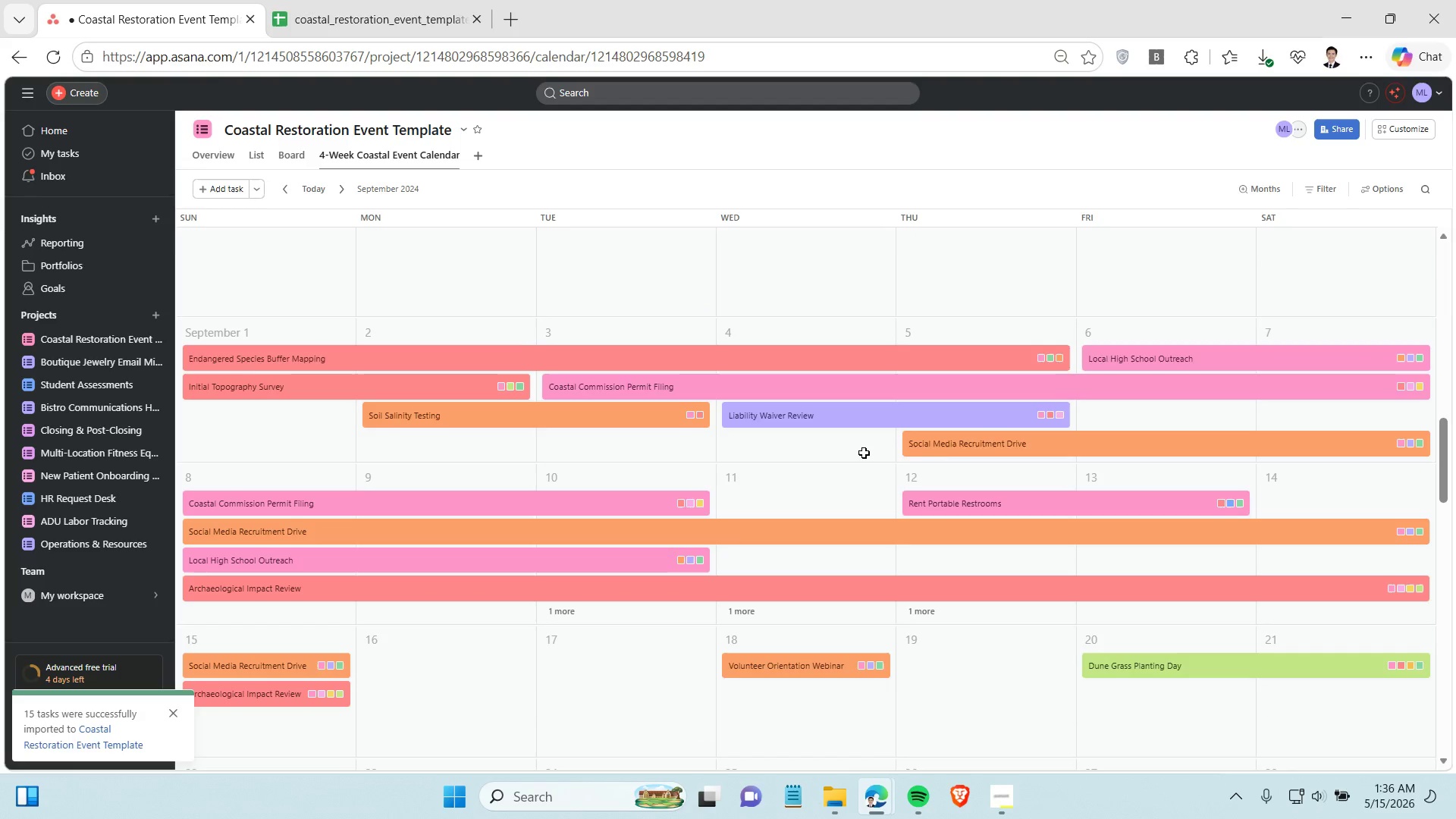 
scroll: coordinate [864, 453], scroll_direction: down, amount: 1.0
 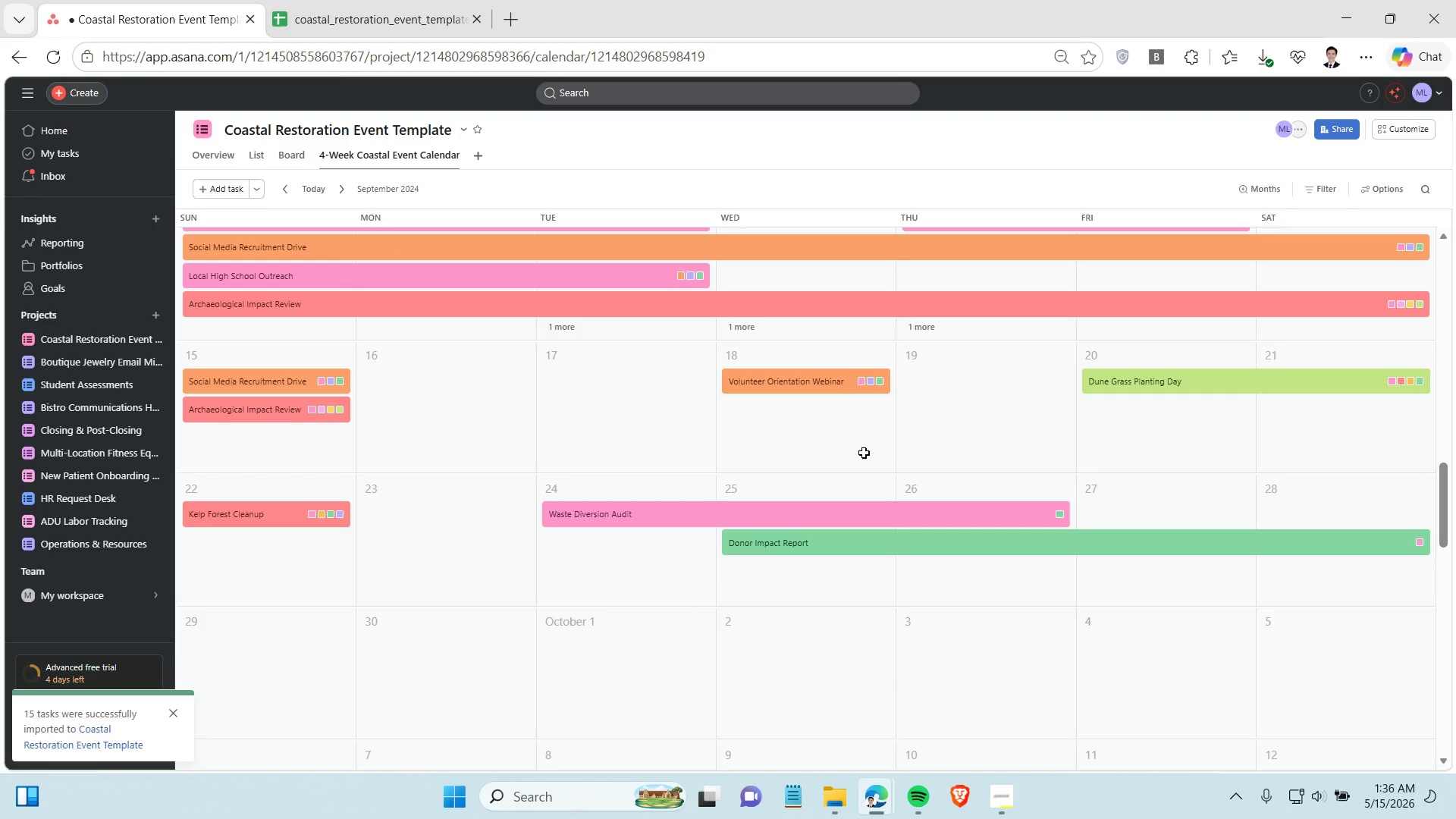 
wait(5.75)
 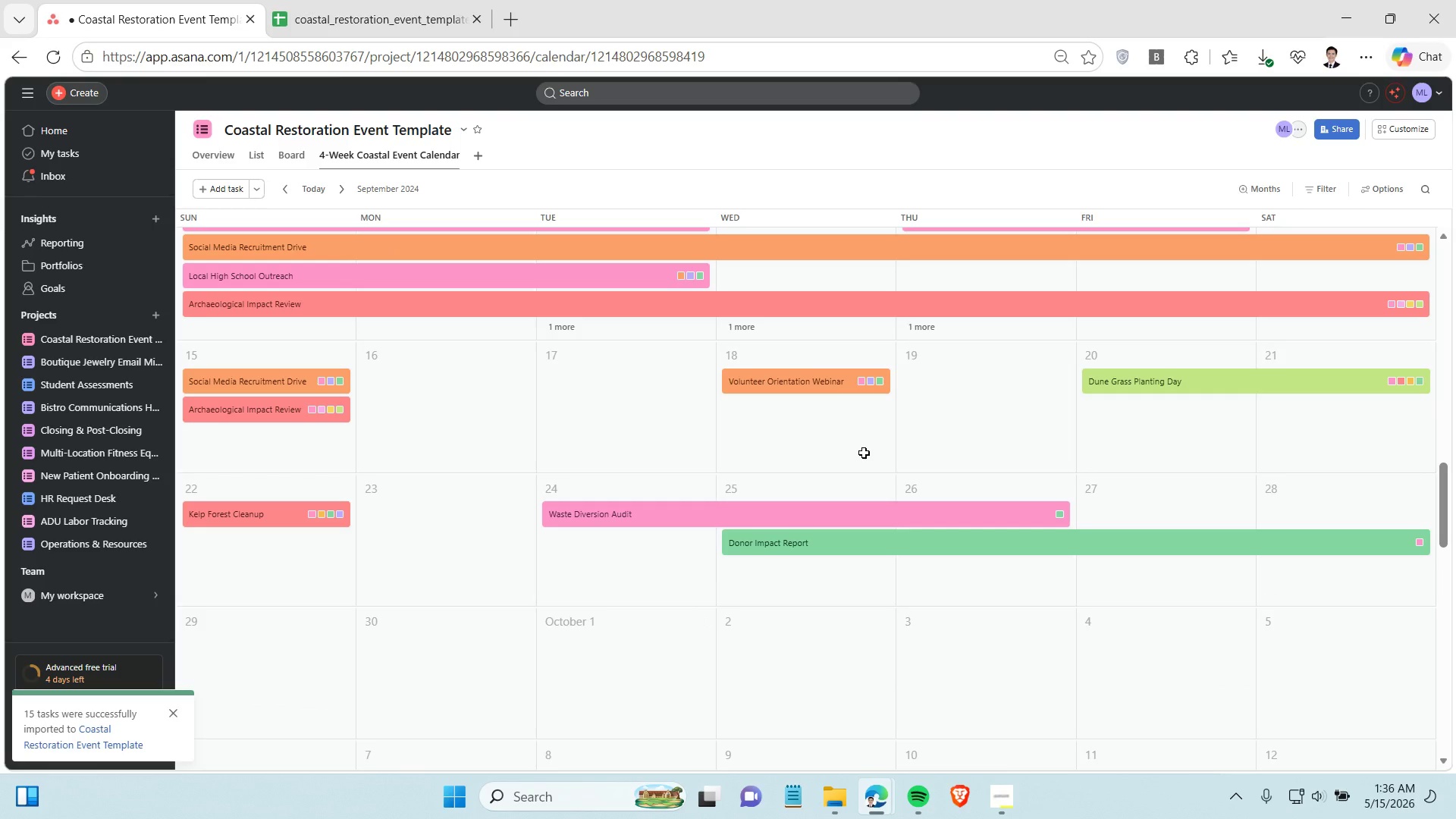 
scroll: coordinate [864, 453], scroll_direction: up, amount: 2.0
 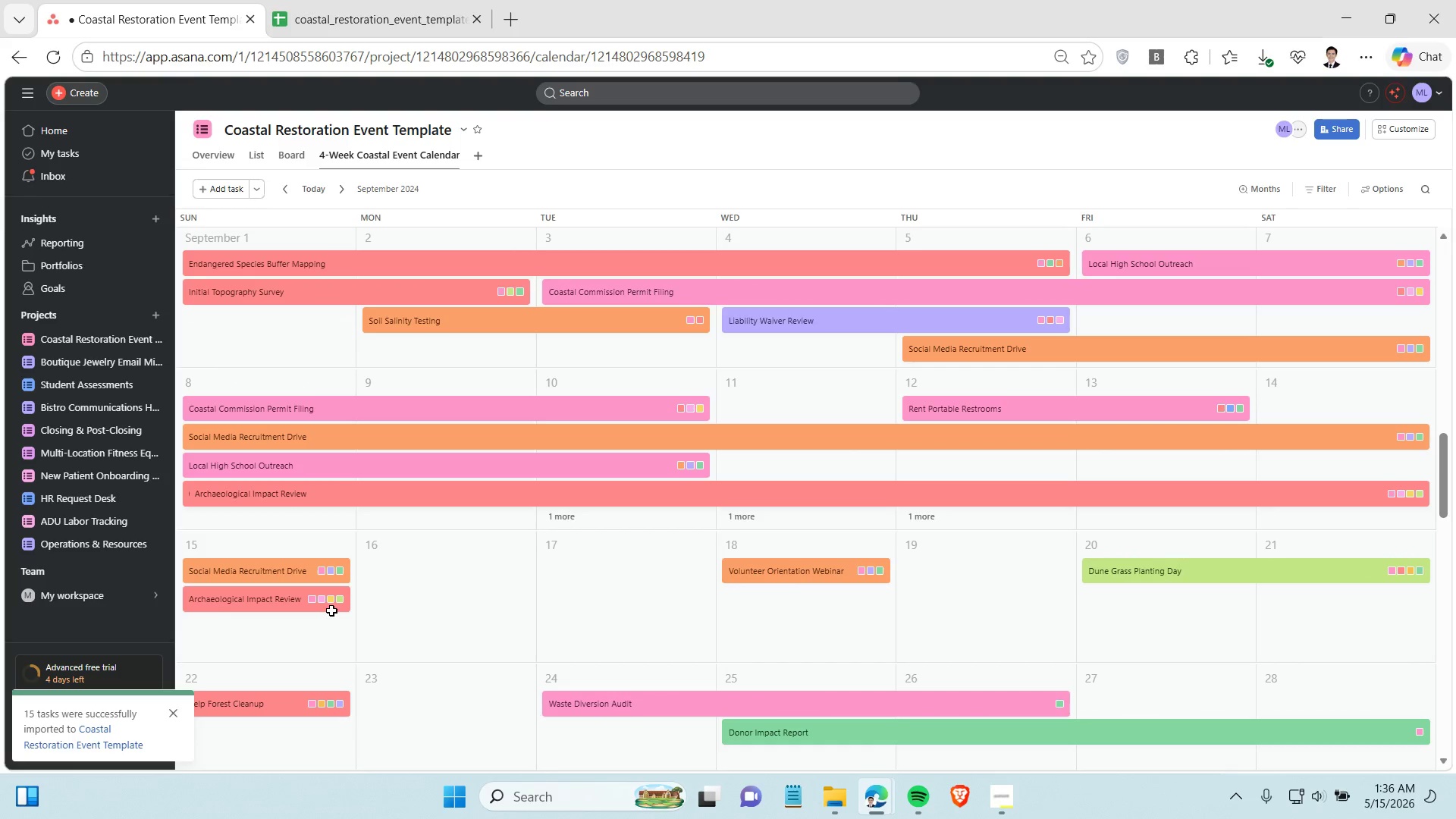 
left_click([173, 718])
 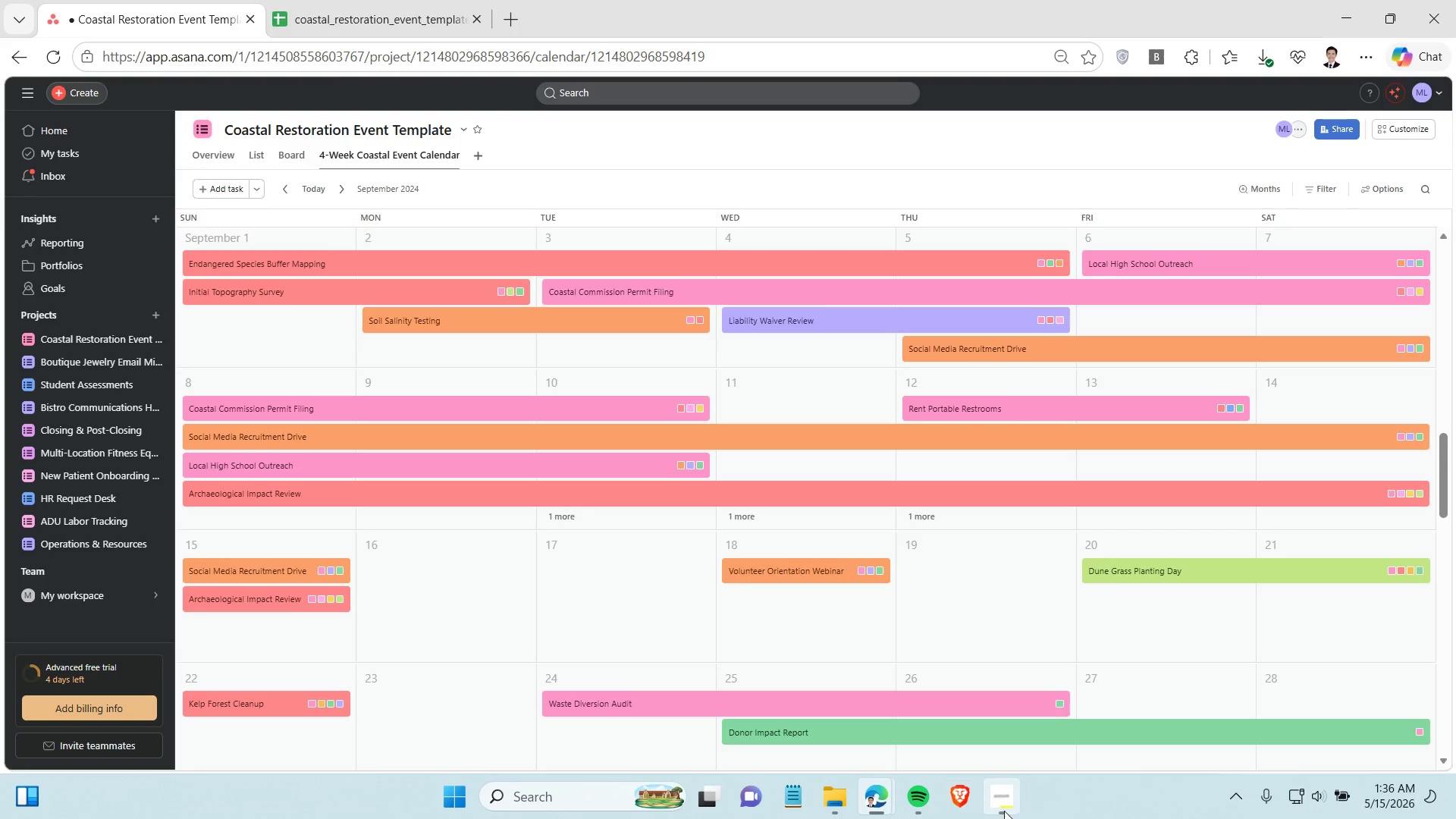 
left_click([1004, 811])